 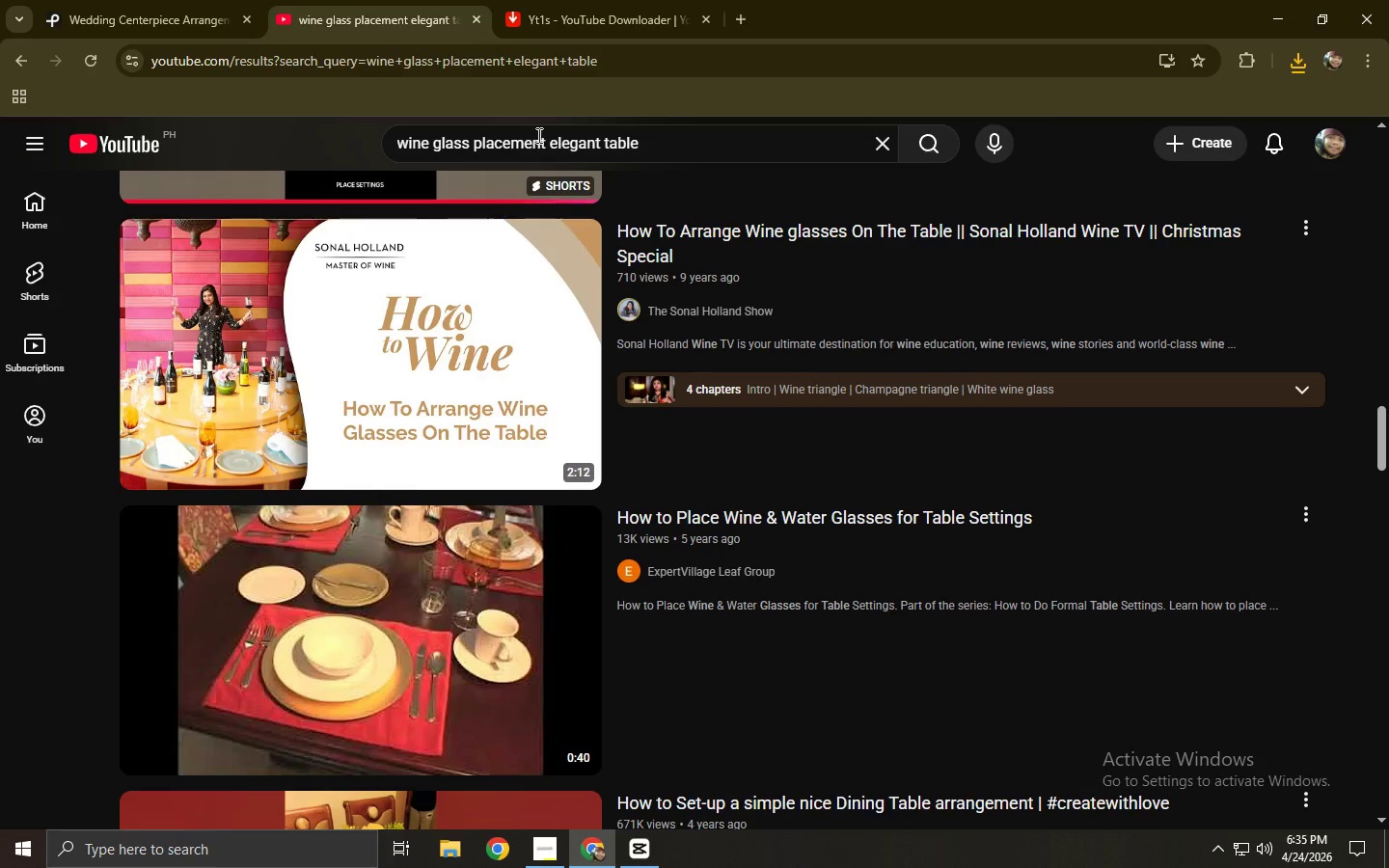 
left_click_drag(start_coordinate=[681, 133], to_coordinate=[385, 136])
 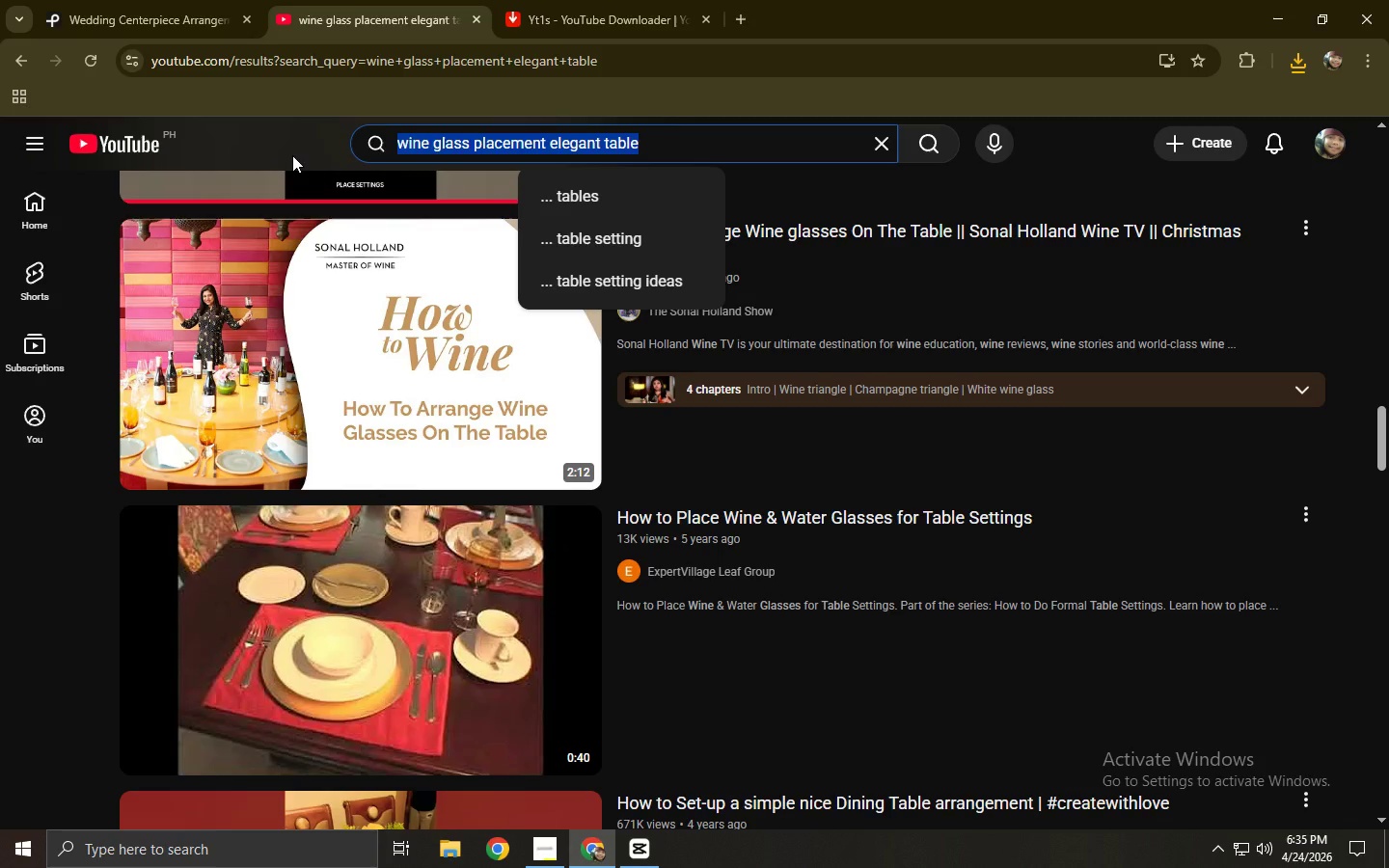 
type(table se)
 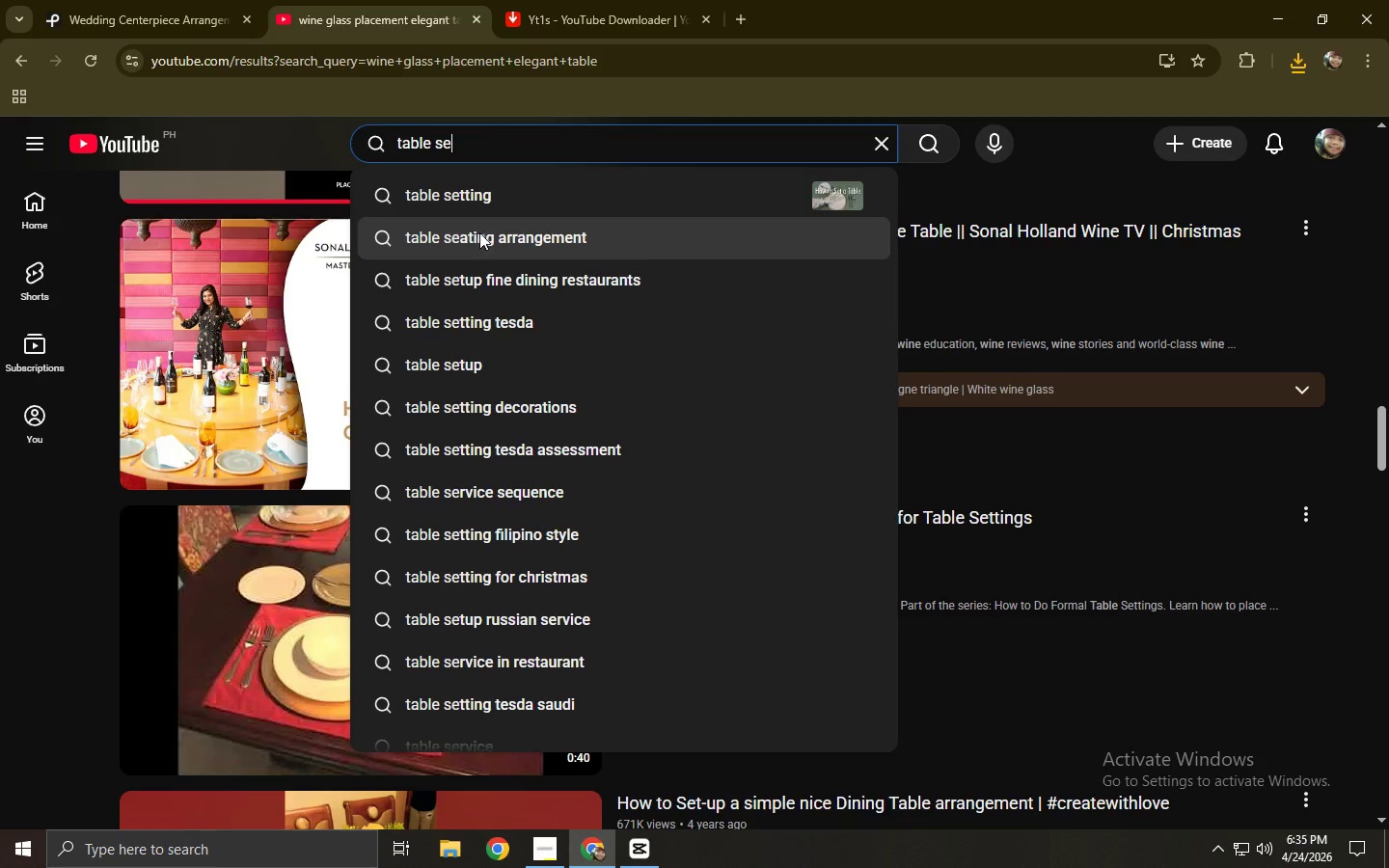 
left_click([471, 198])
 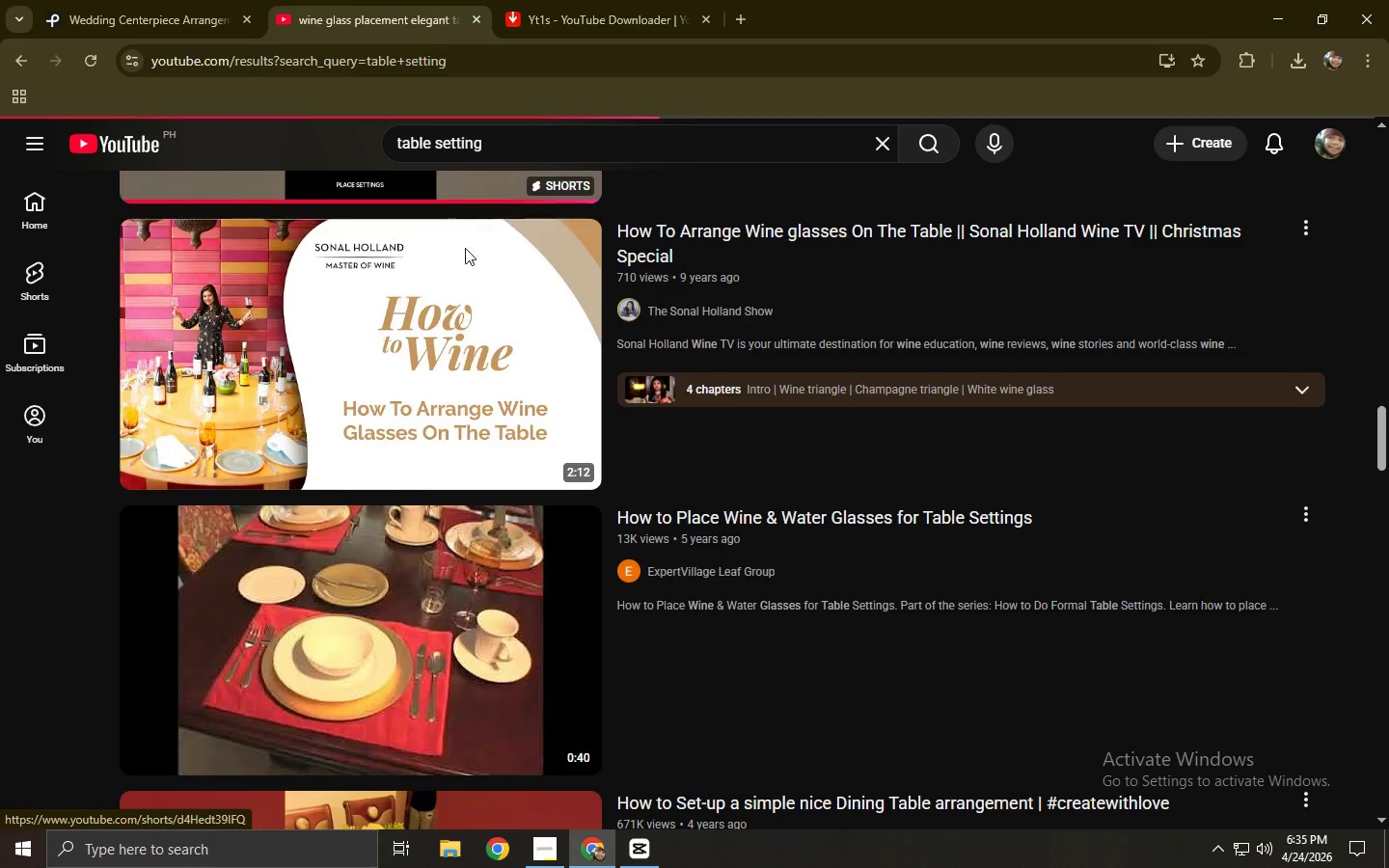 
left_click([525, 139])
 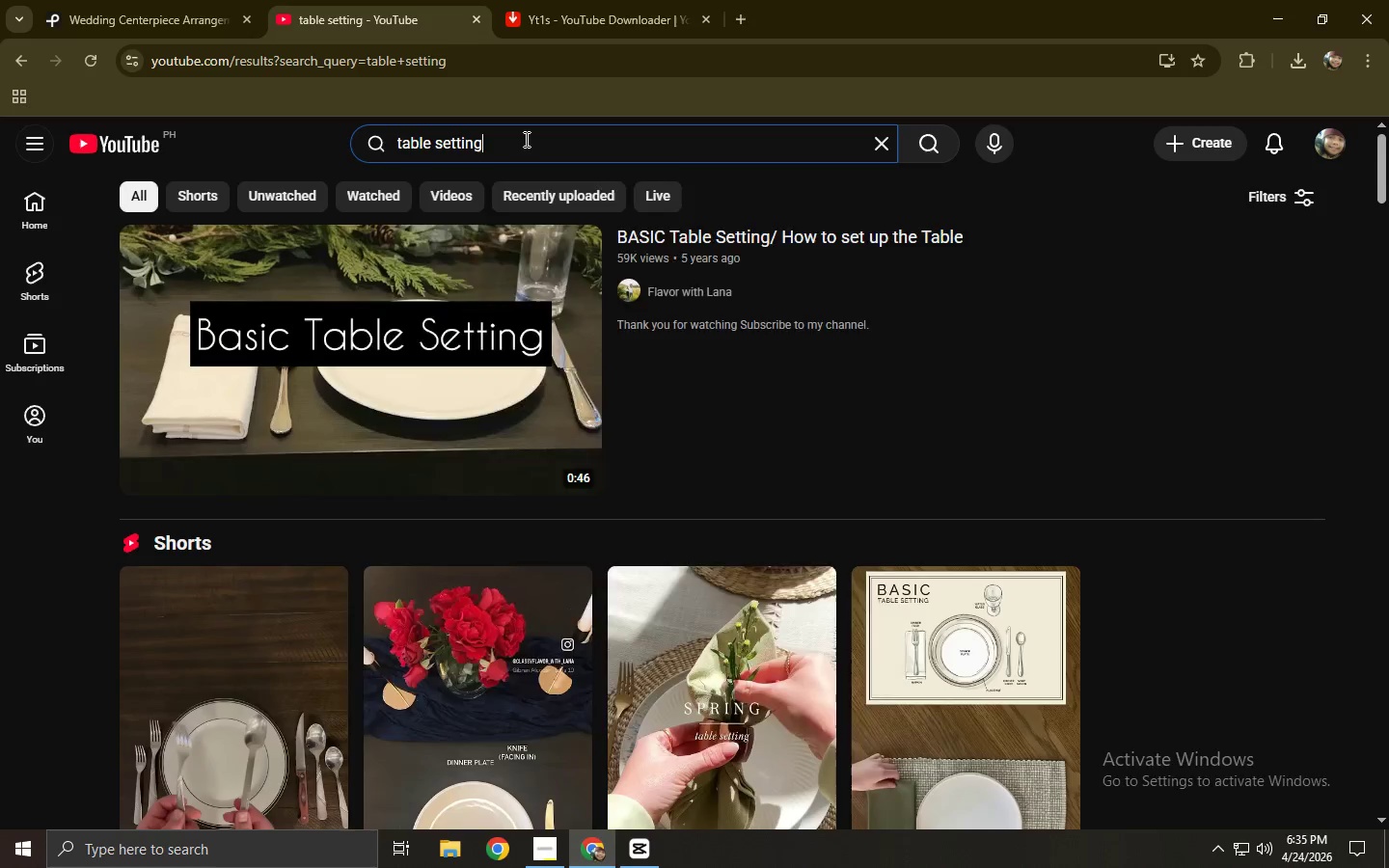 
type( fore )
key(Backspace)
key(Backspace)
type( )
 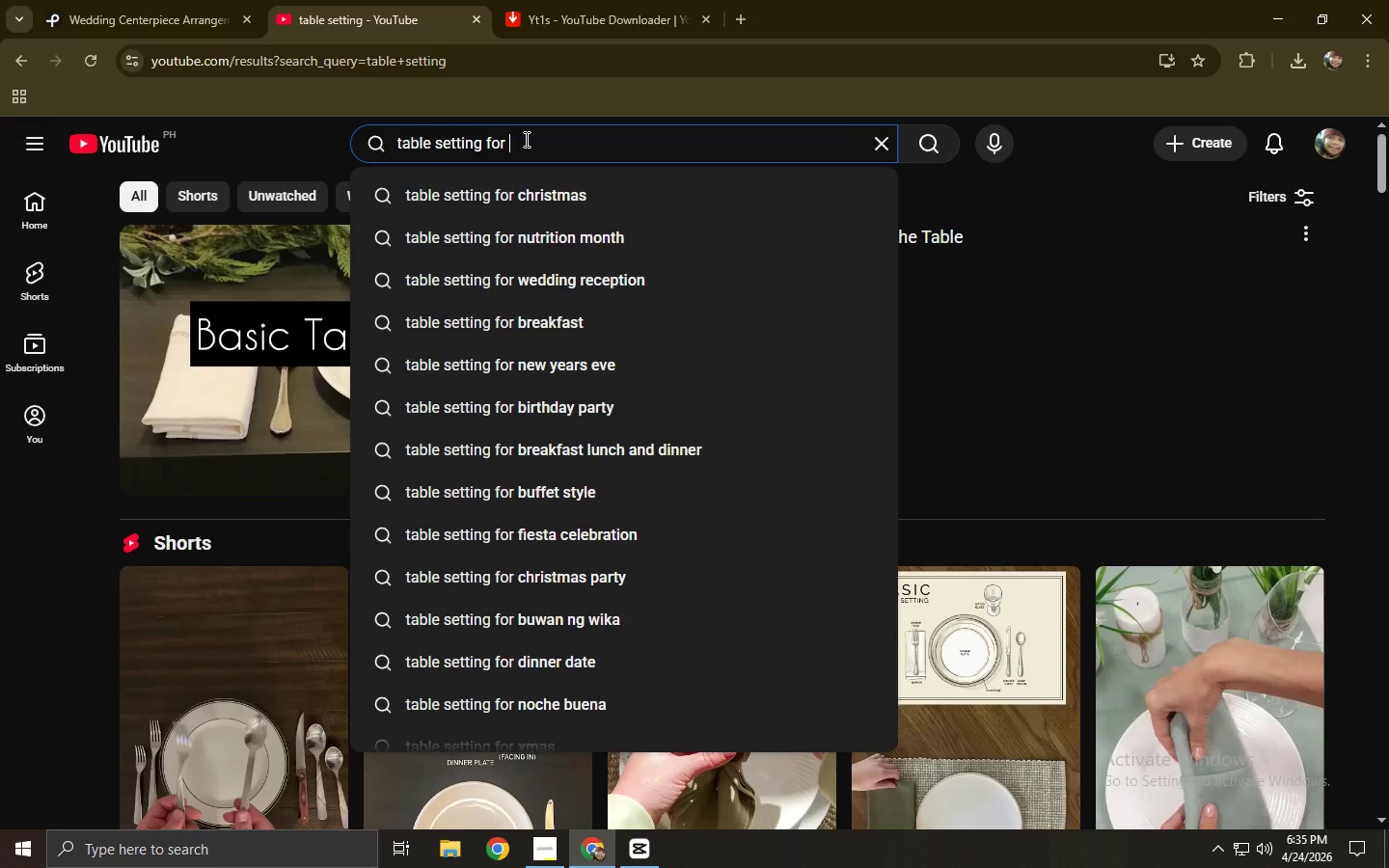 
key(Alt+AltLeft)
 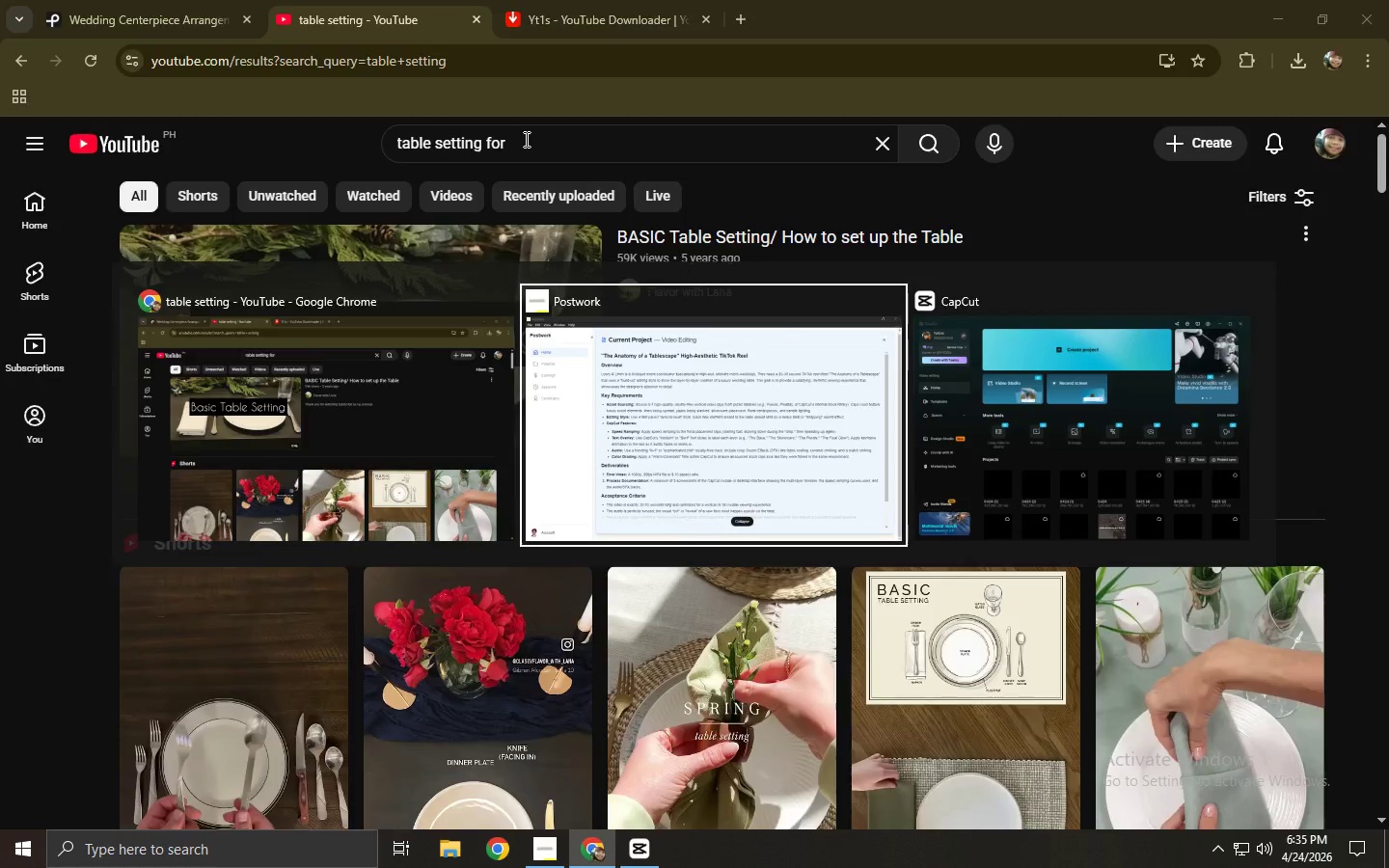 
key(Alt+Tab)